 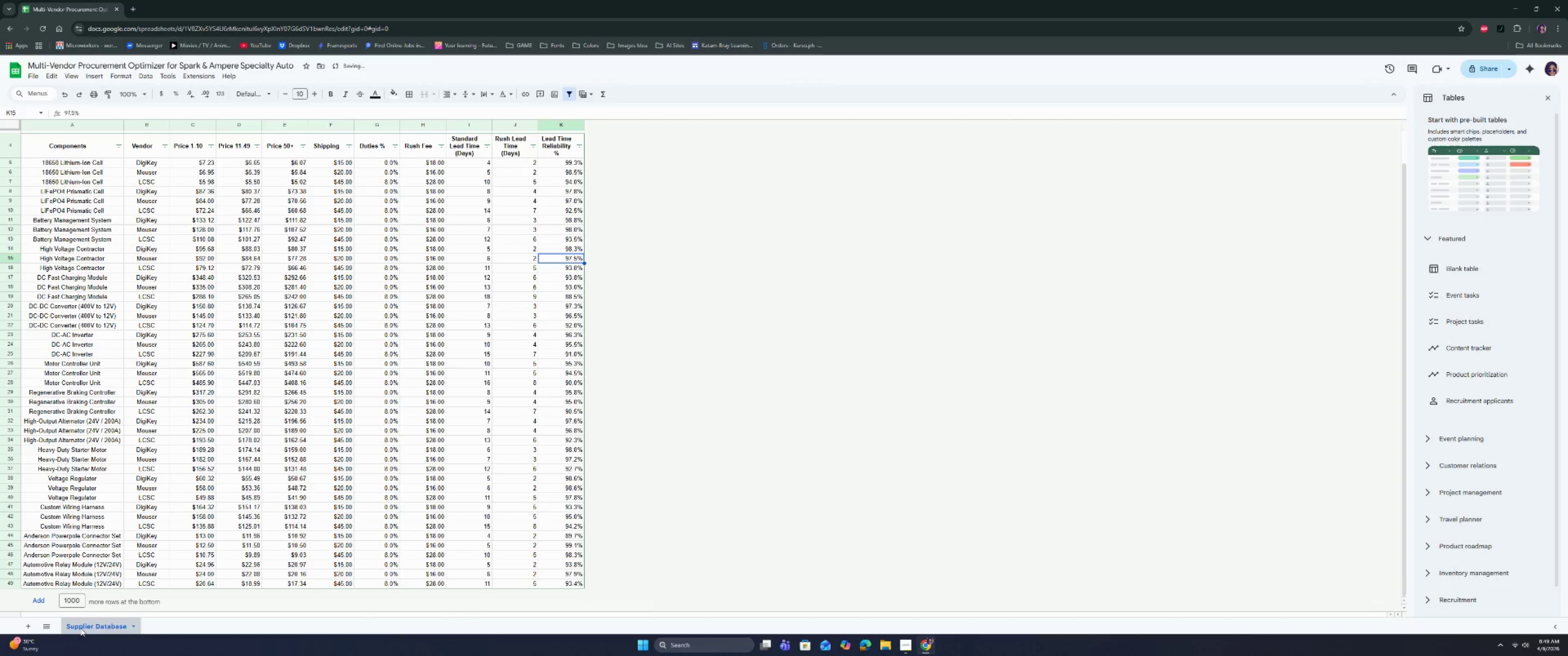 
key(Enter)
 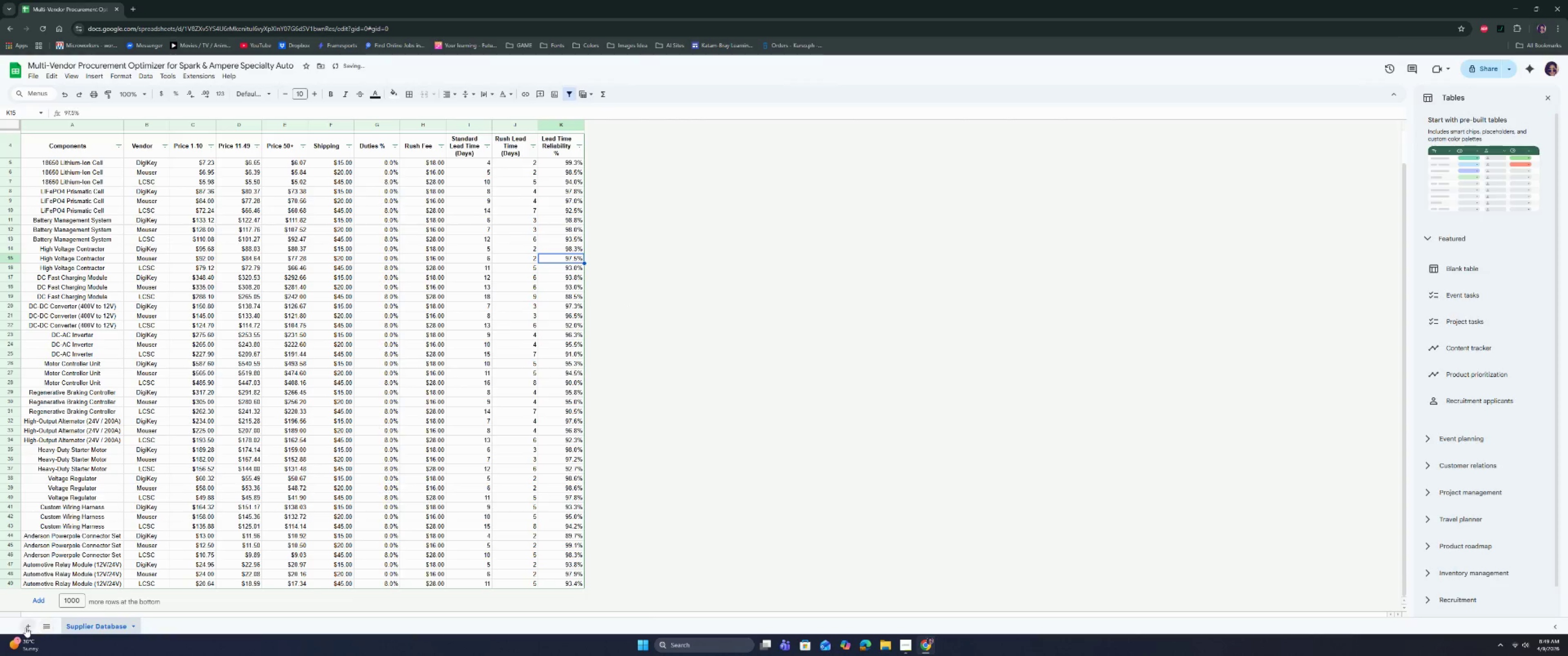 
left_click([26, 627])
 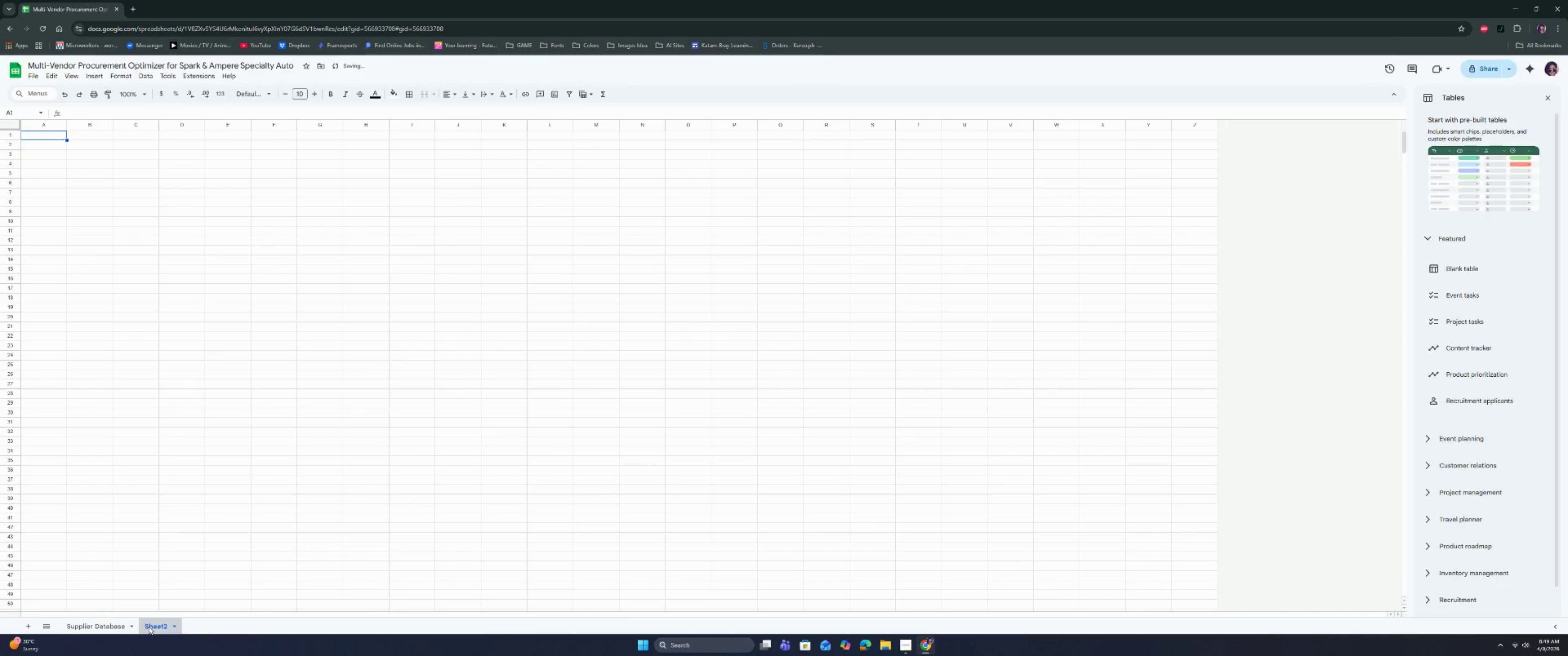 
left_click([101, 625])
 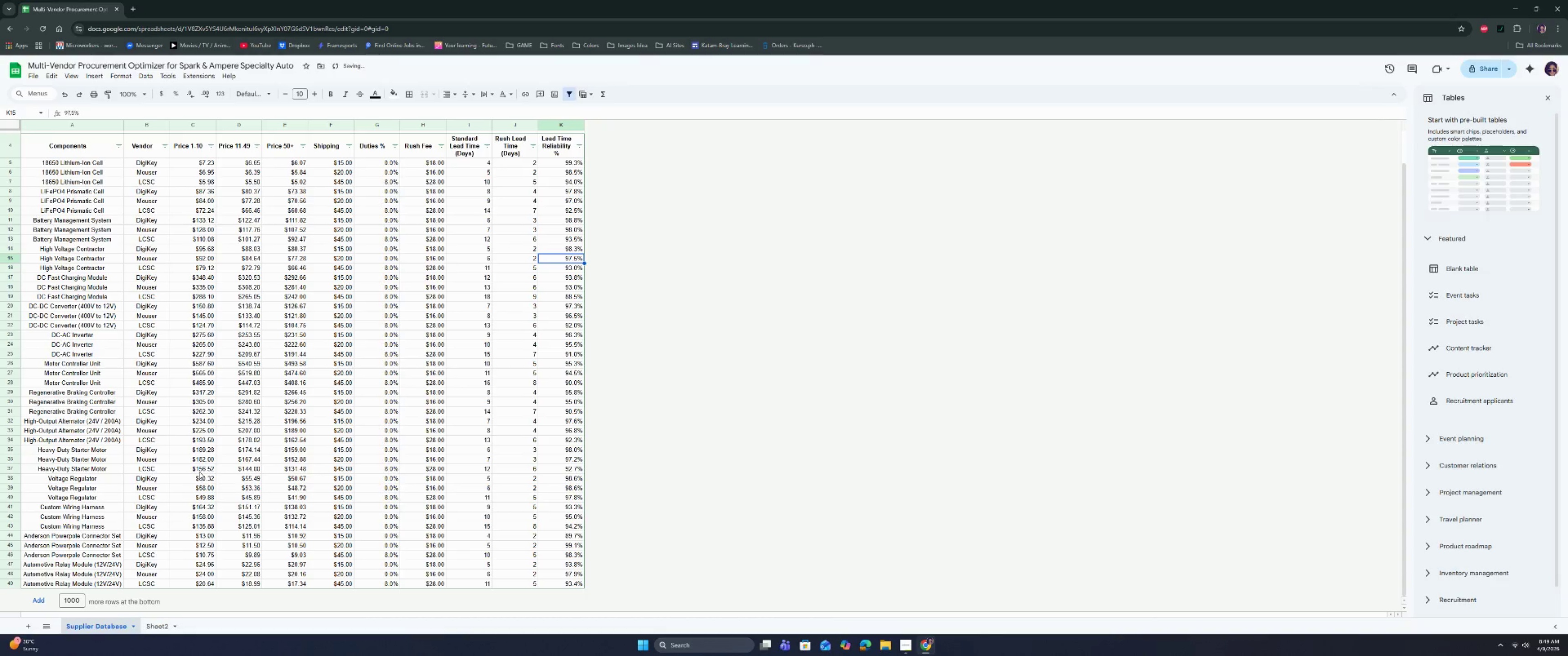 
scroll: coordinate [199, 472], scroll_direction: up, amount: 4.0
 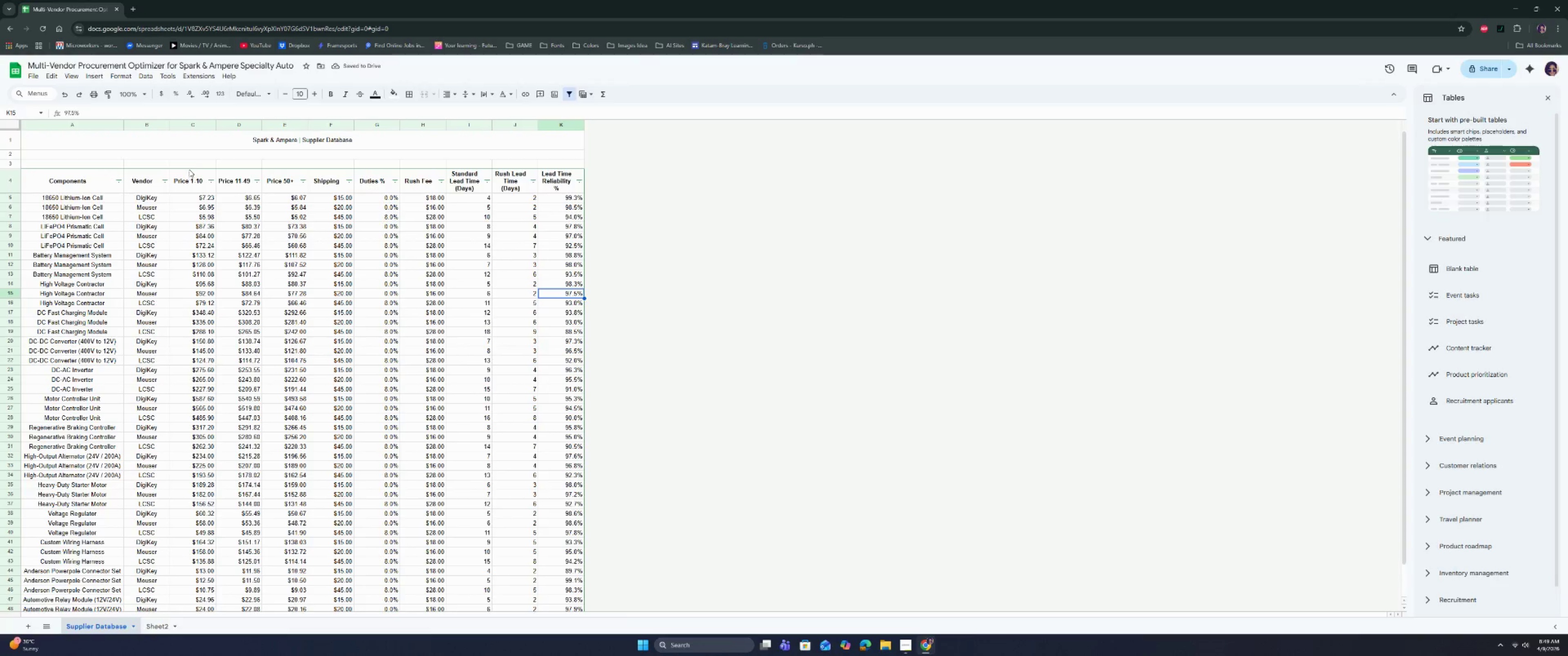 
left_click([194, 151])
 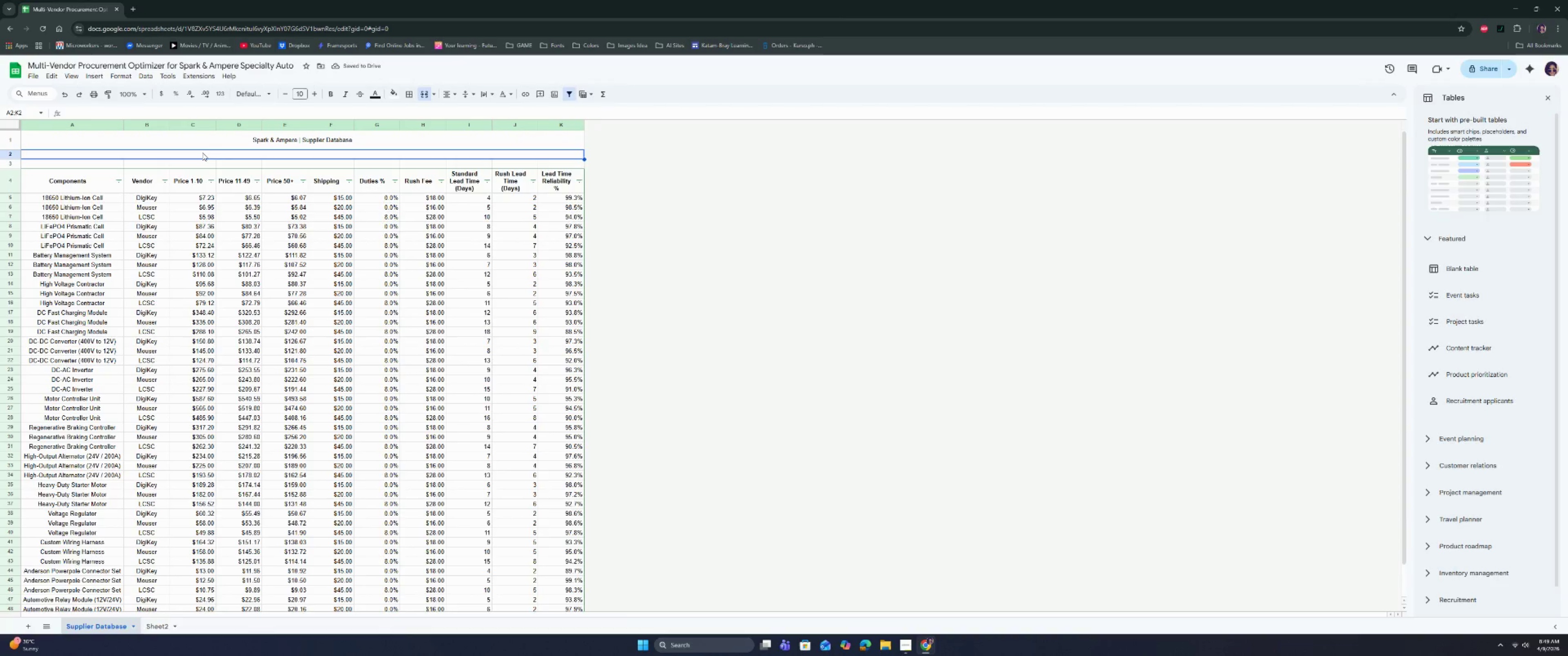 
key(Control+I)
 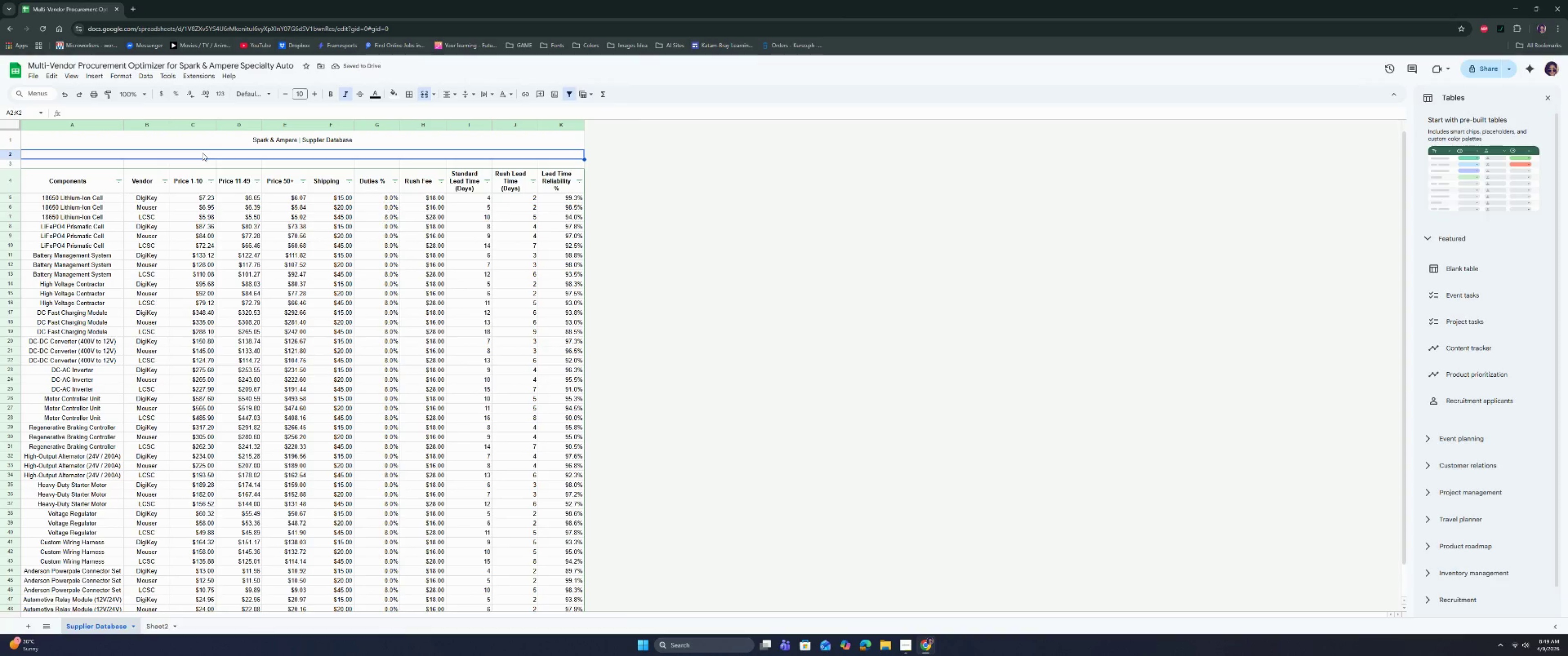 
type(Pricing Note: Values are modeled from distributor )
key(Backspace)
type(=)
key(Backspace)
type(-styu)
key(Backspace)
type(le bencma)
key(Backspace)
key(Backspace)
type(hmarks informed by Octopart and listed distributor pricing par)
key(Backspace)
type(ttern.)
 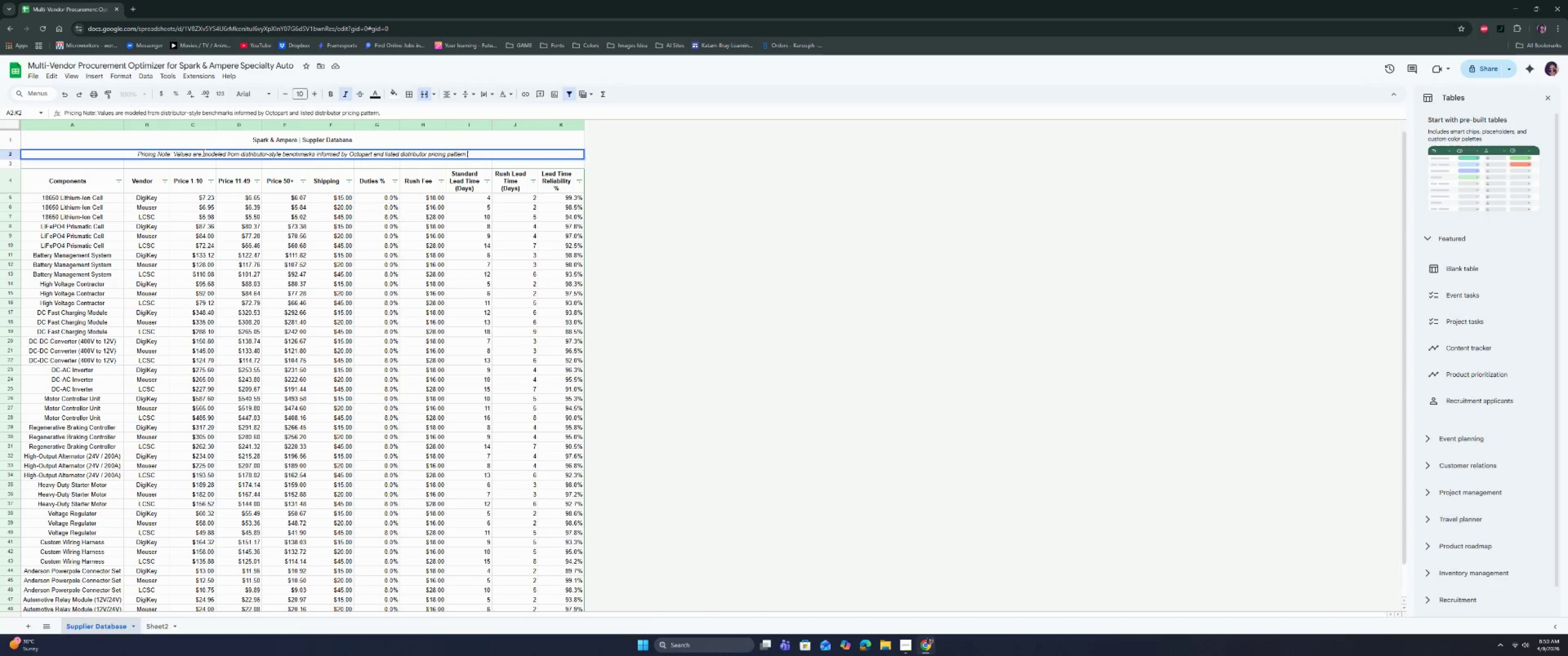 
key(Enter)
 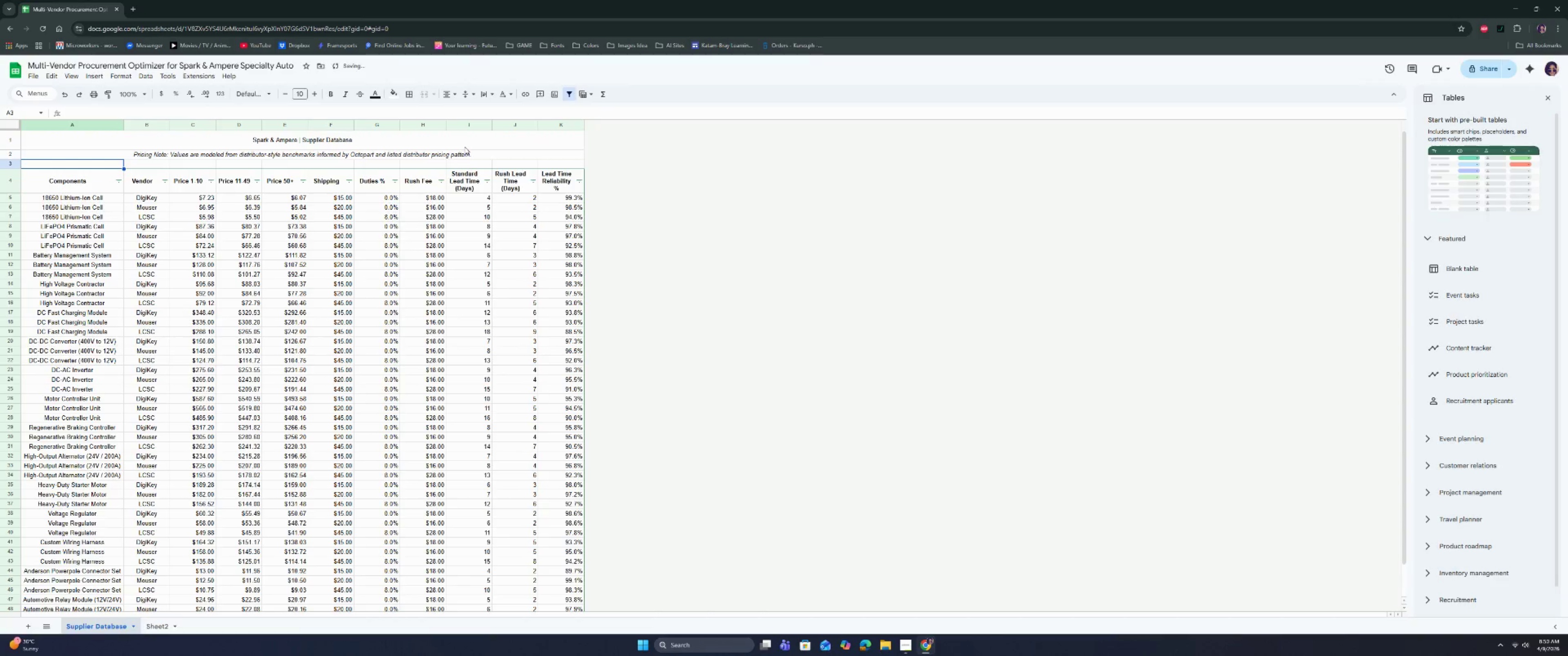 
double_click([476, 156])
 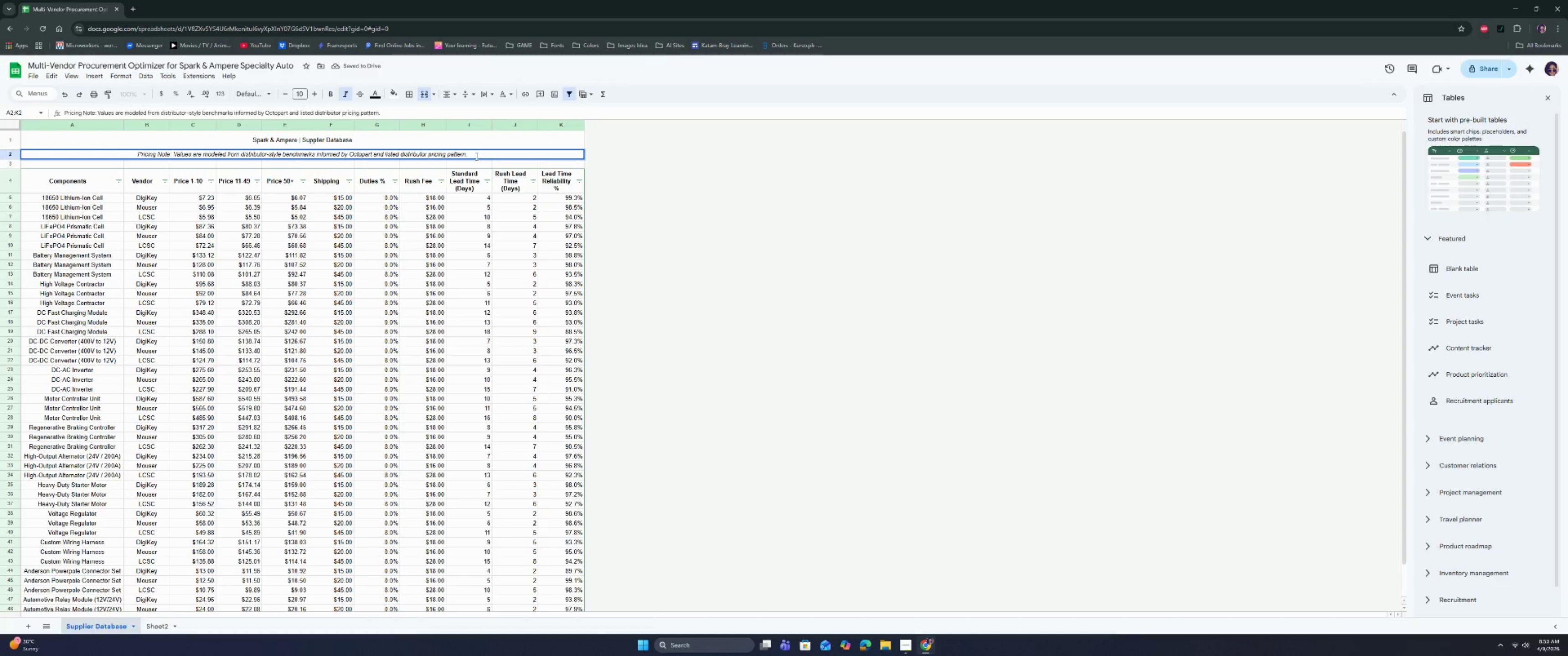 
key(Backspace)
 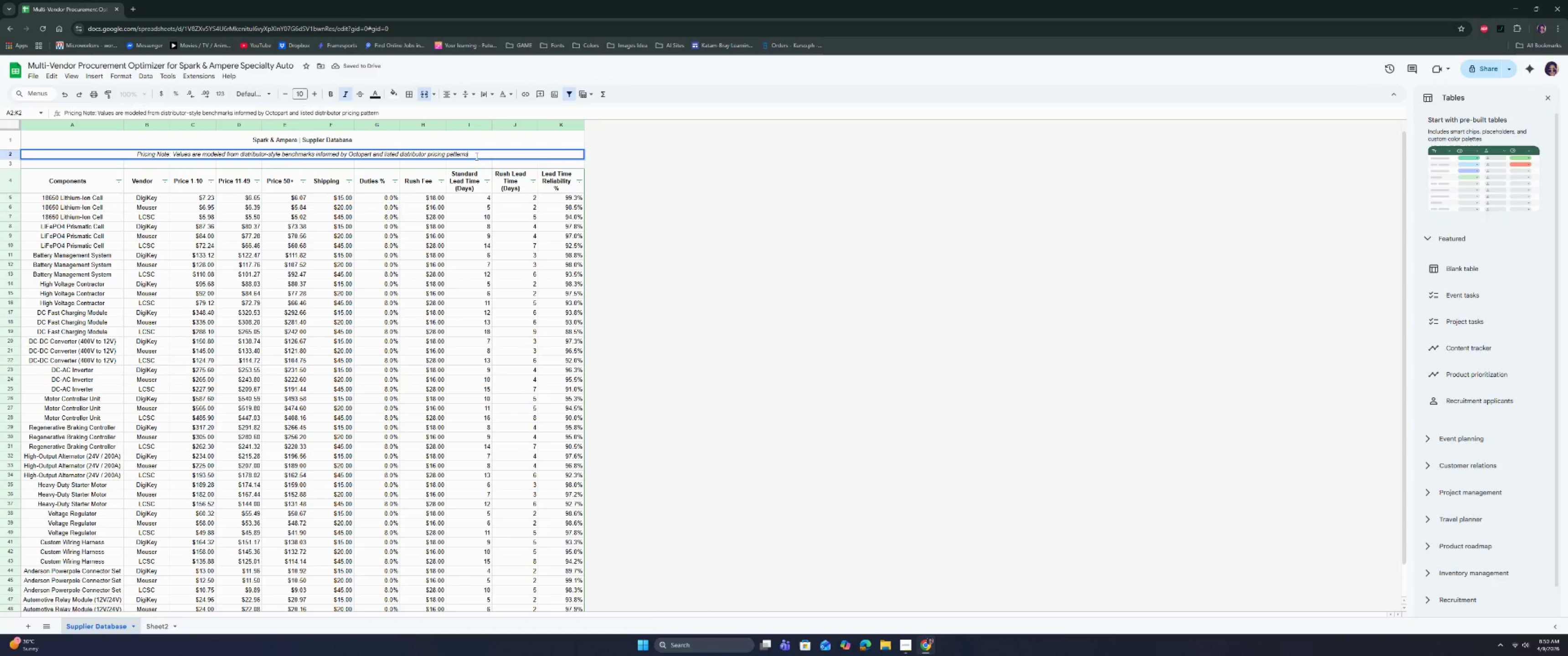 
key(S)
 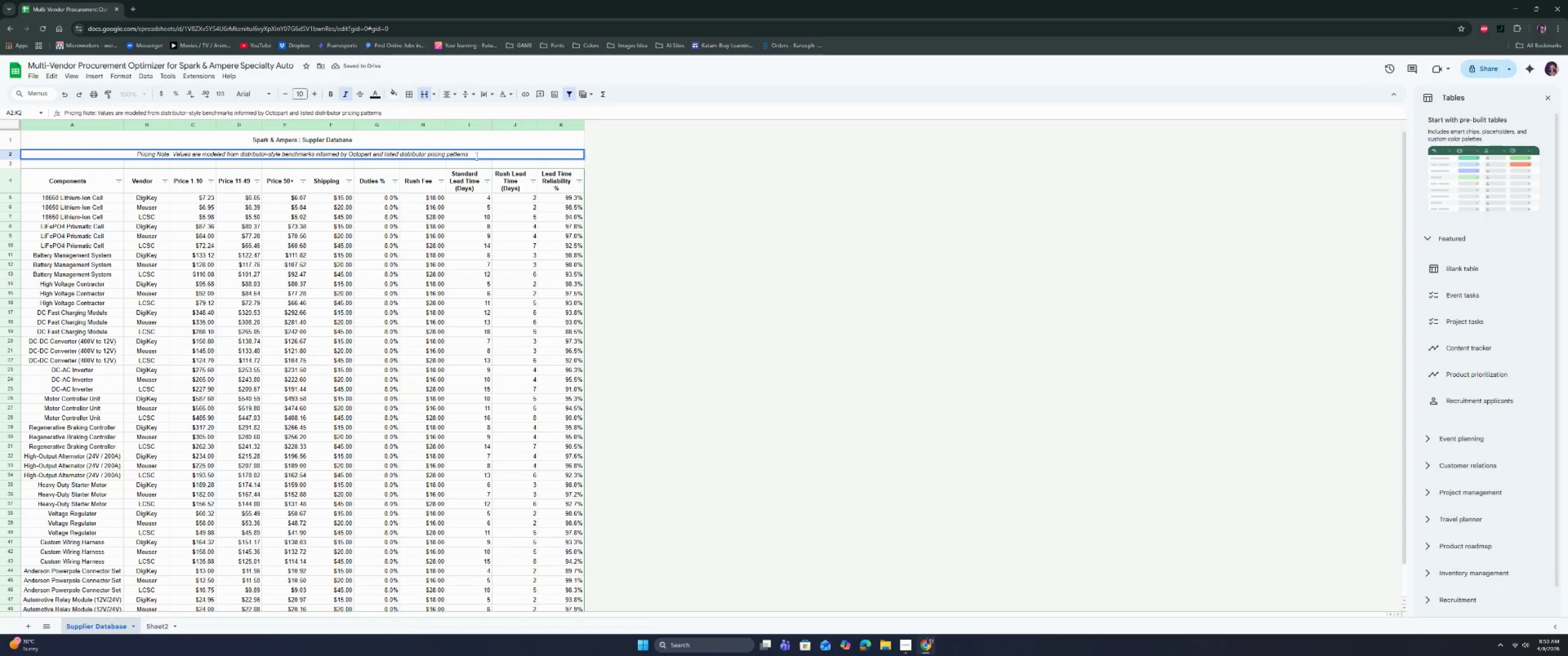 
key(Period)
 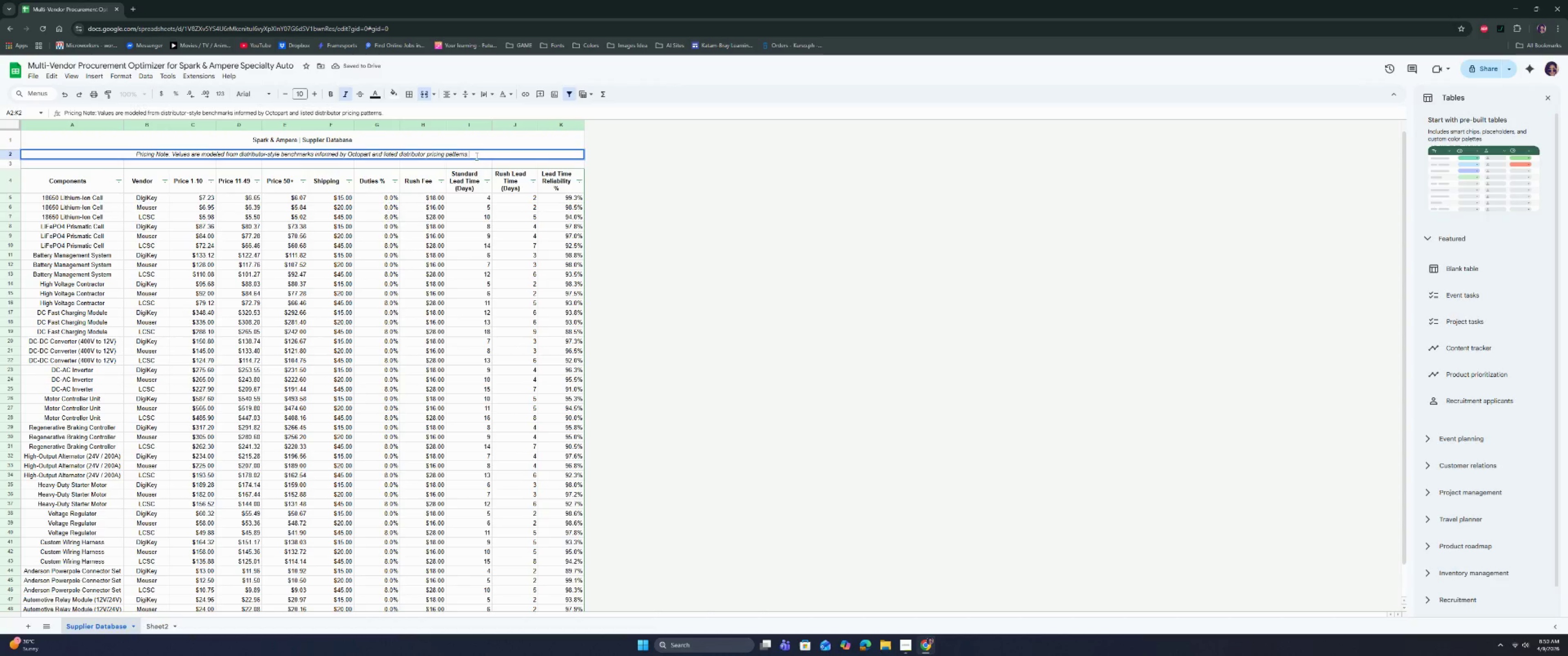 
key(Enter)
 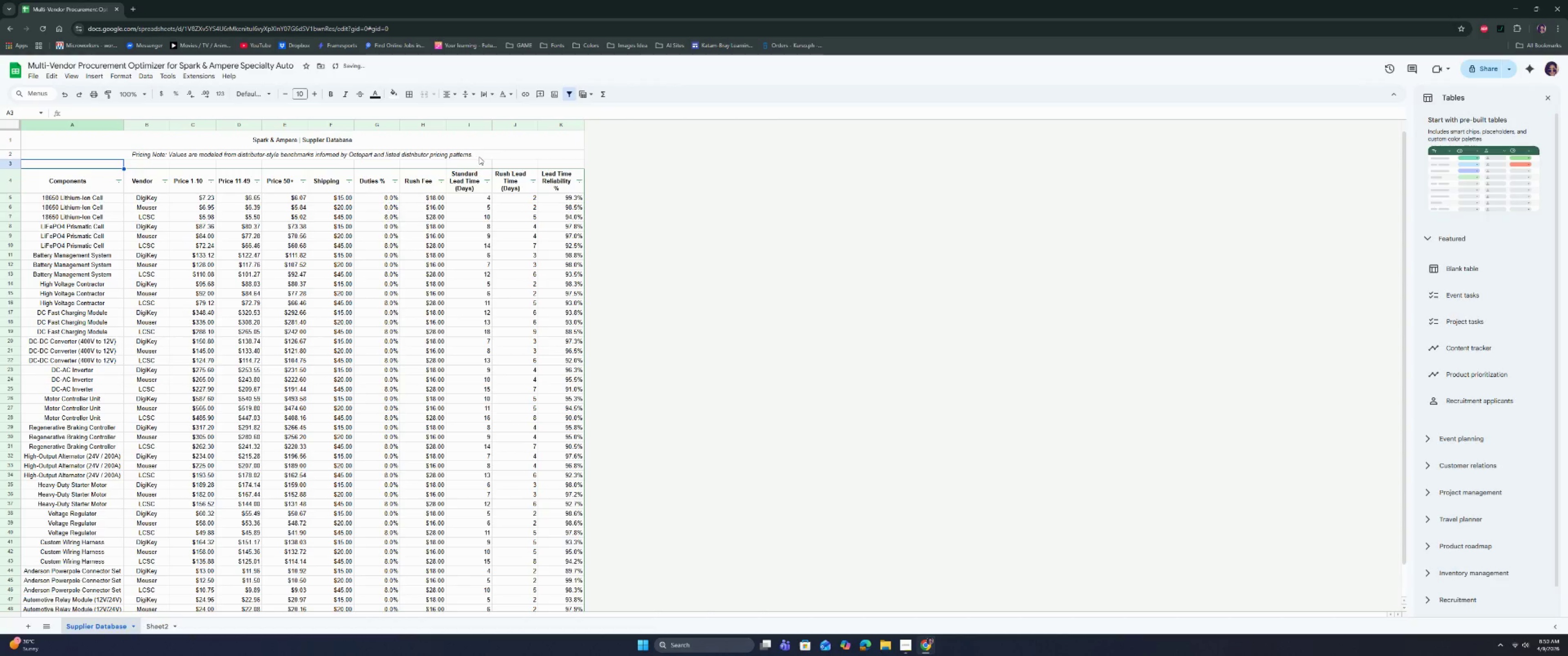 
left_click([480, 157])
 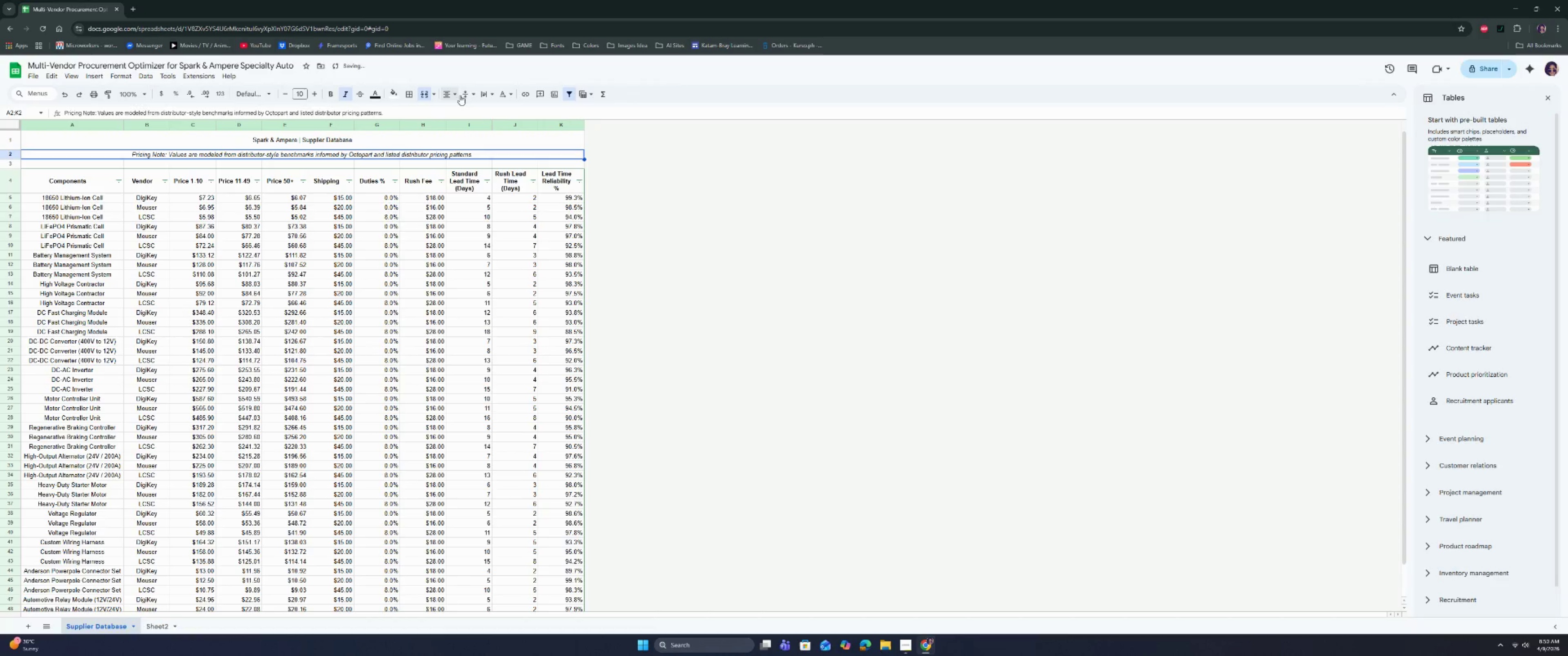 
left_click([453, 95])
 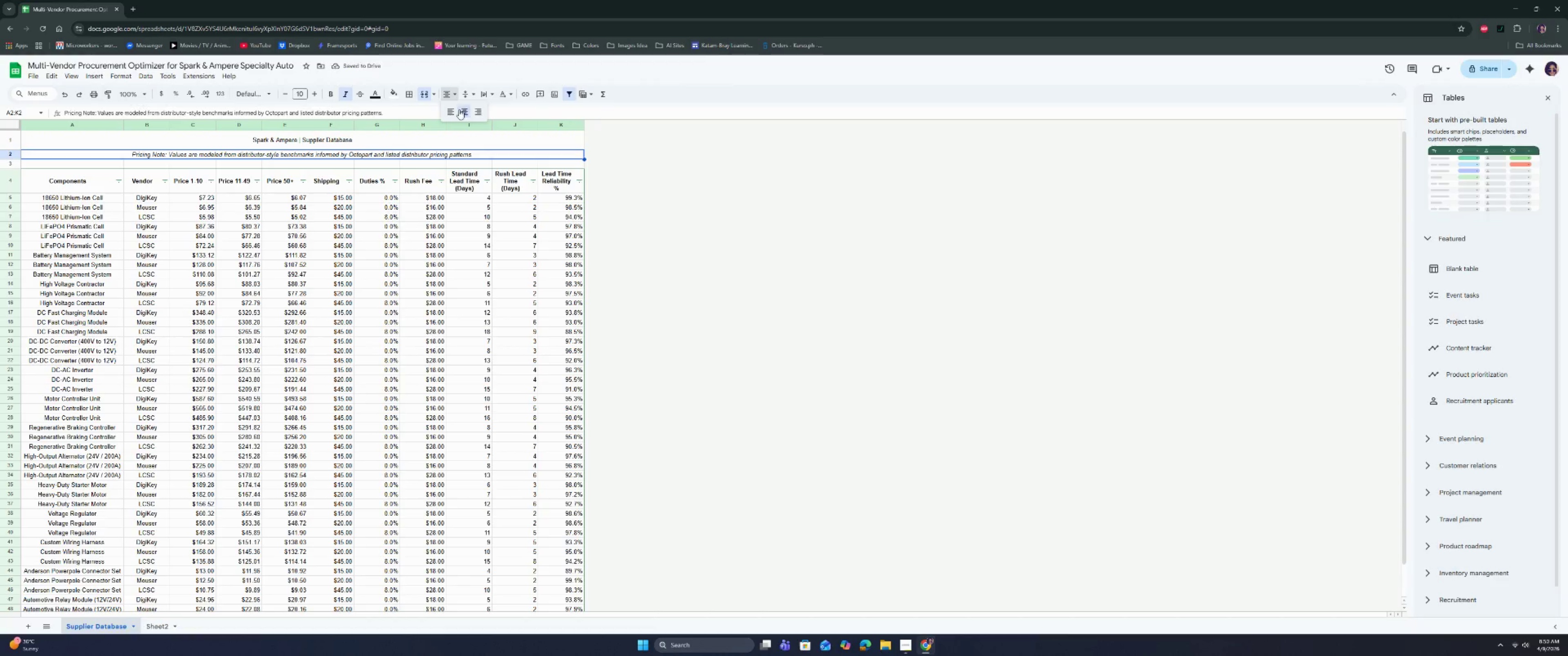 
left_click([457, 112])
 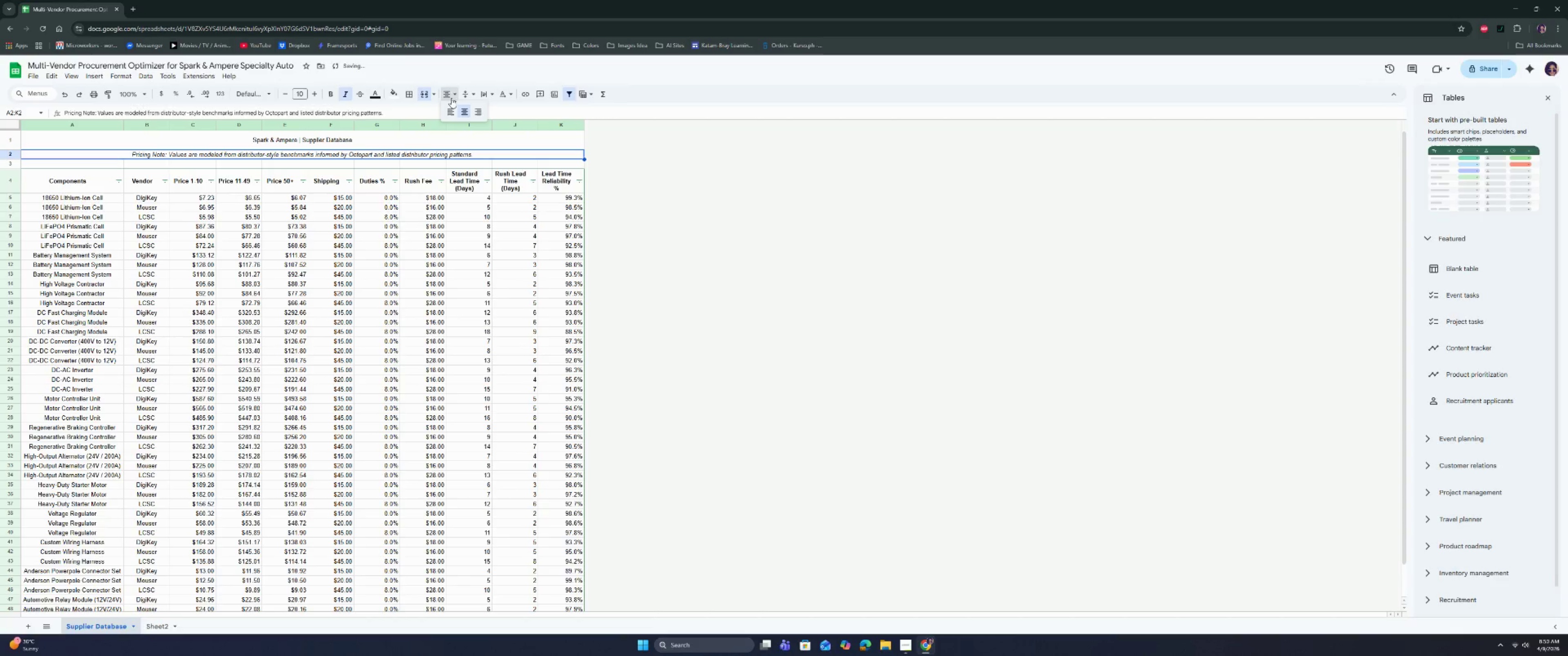 
double_click([452, 114])
 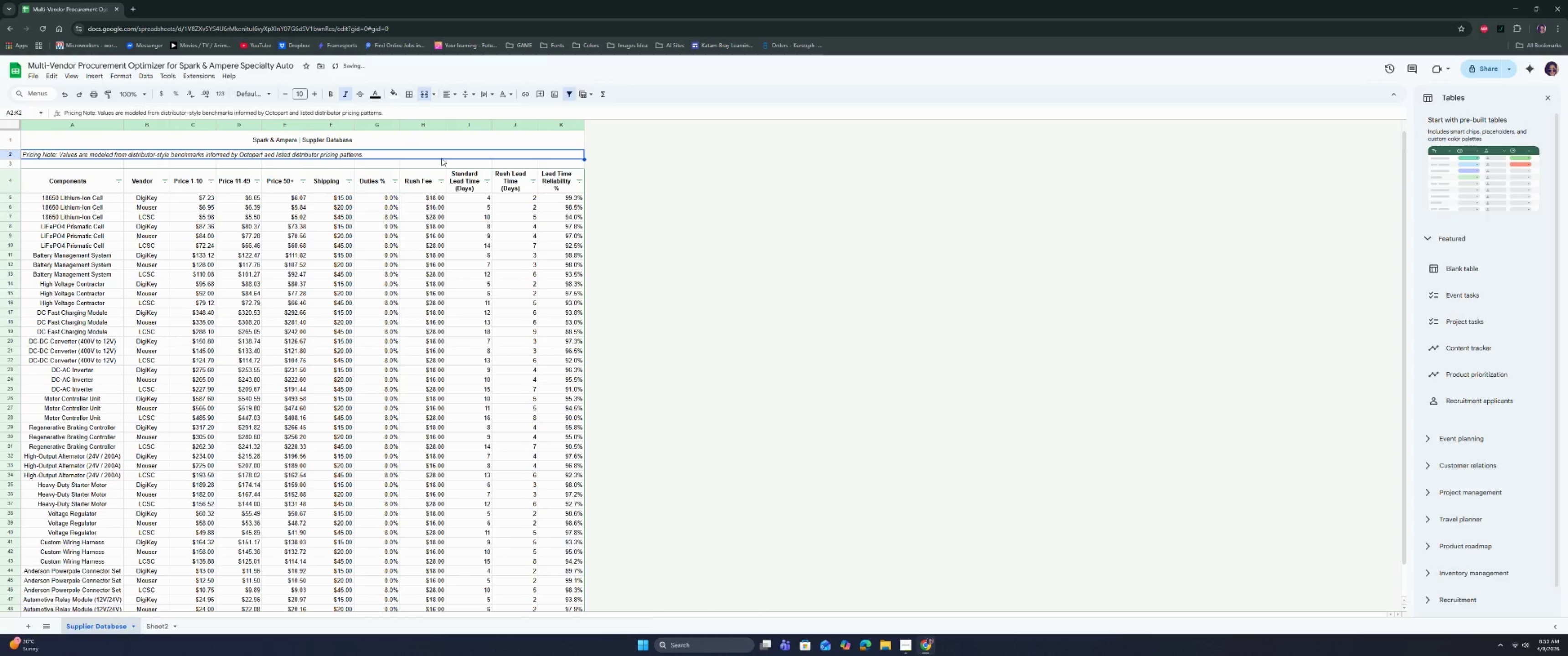 
left_click([439, 174])
 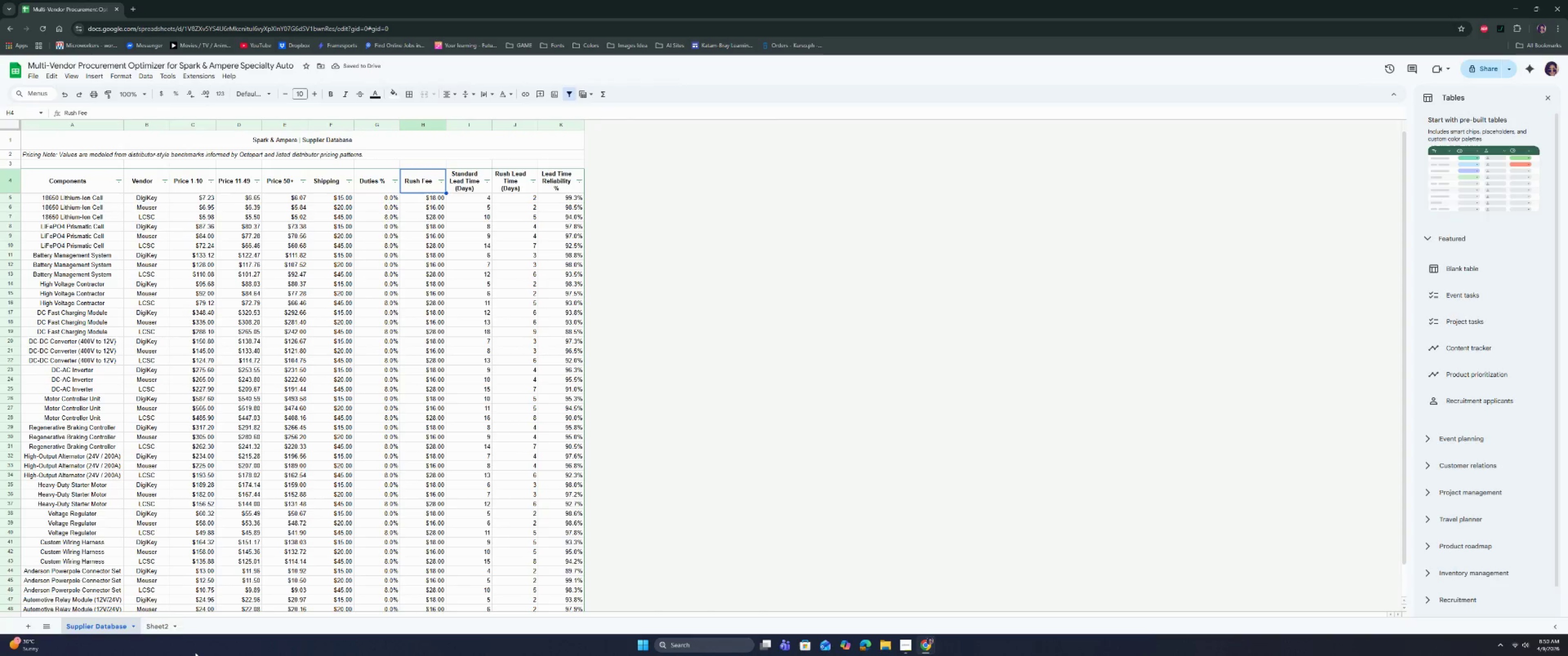 
left_click([165, 628])
 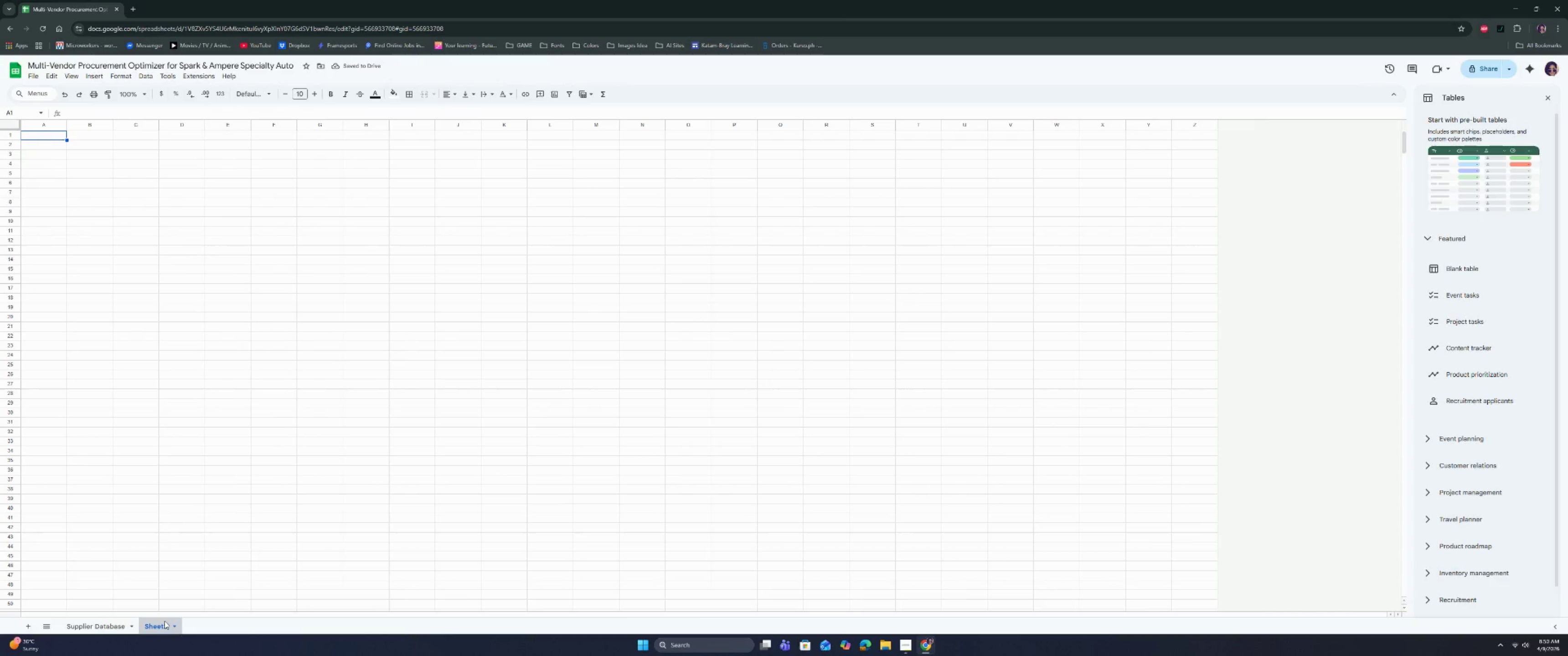 
double_click([165, 621])
 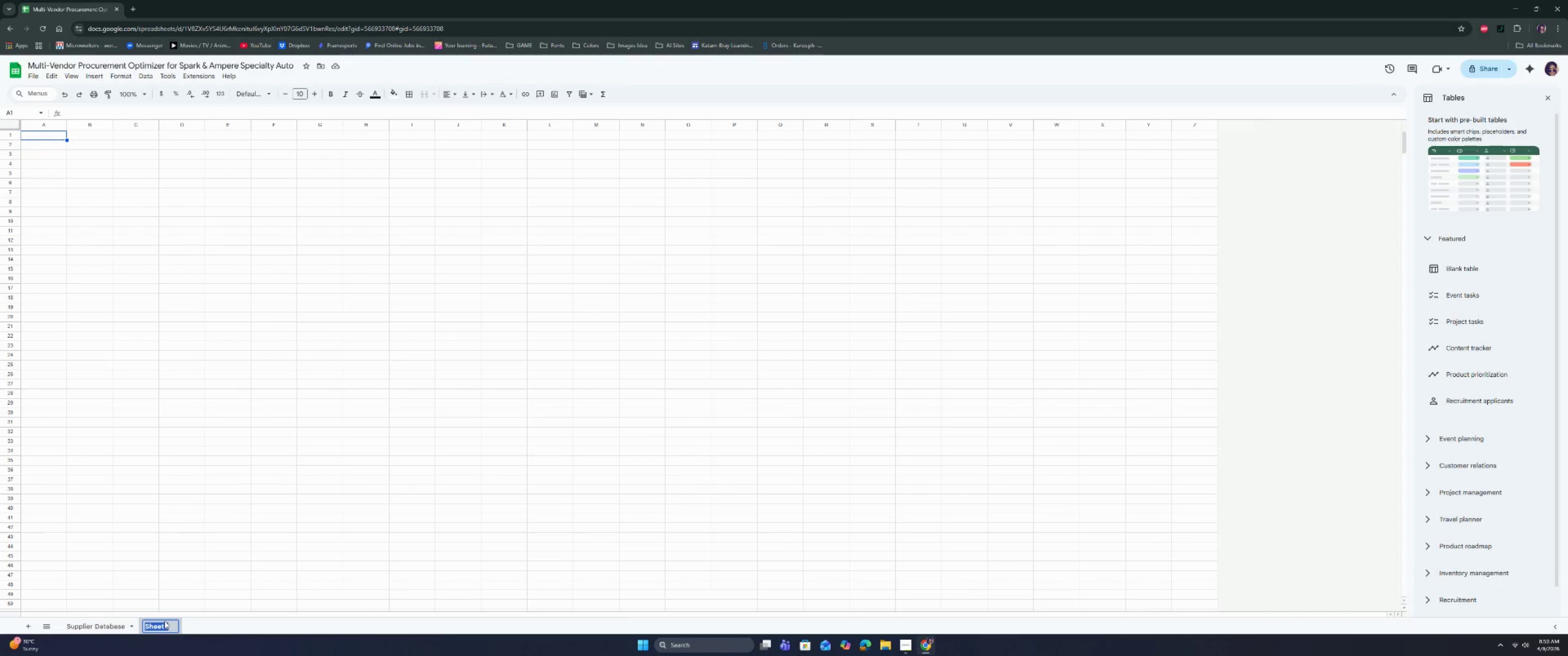 
type(BOM Scenario)
 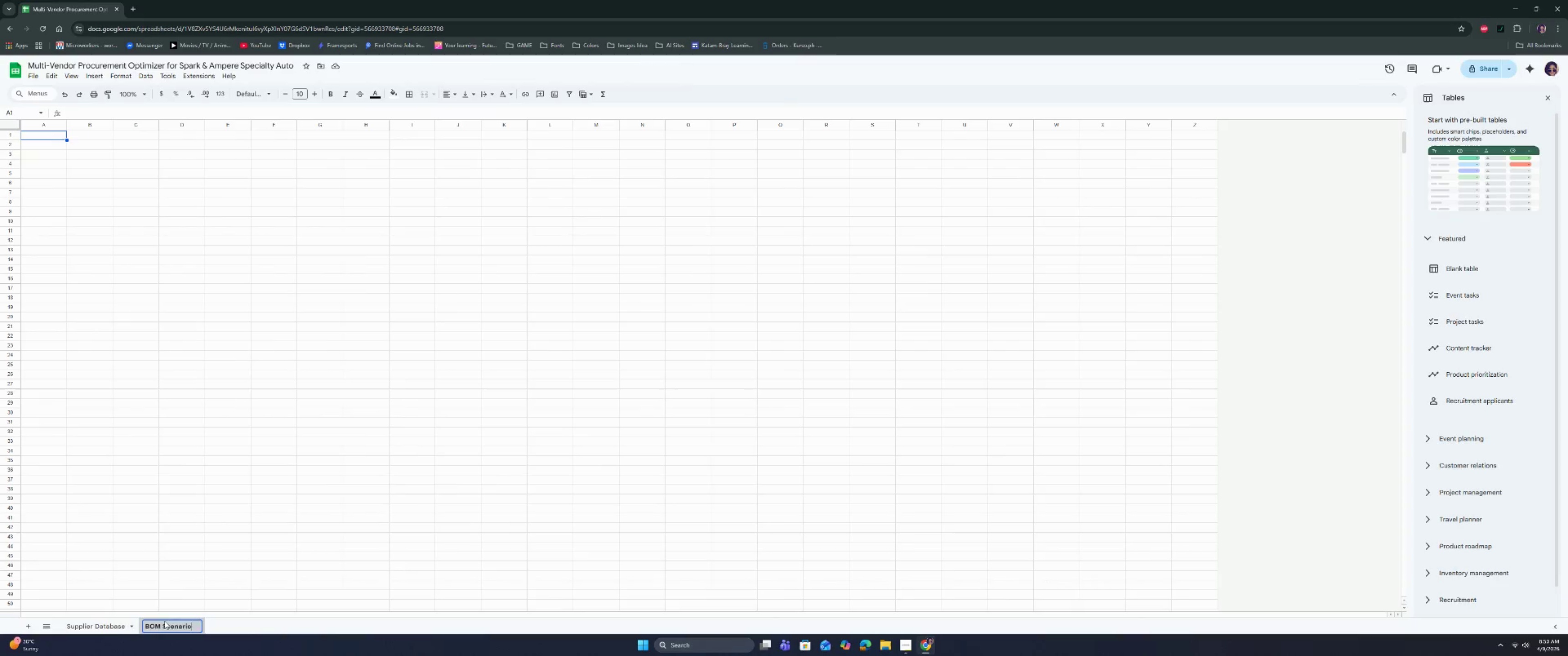 
key(Enter)
 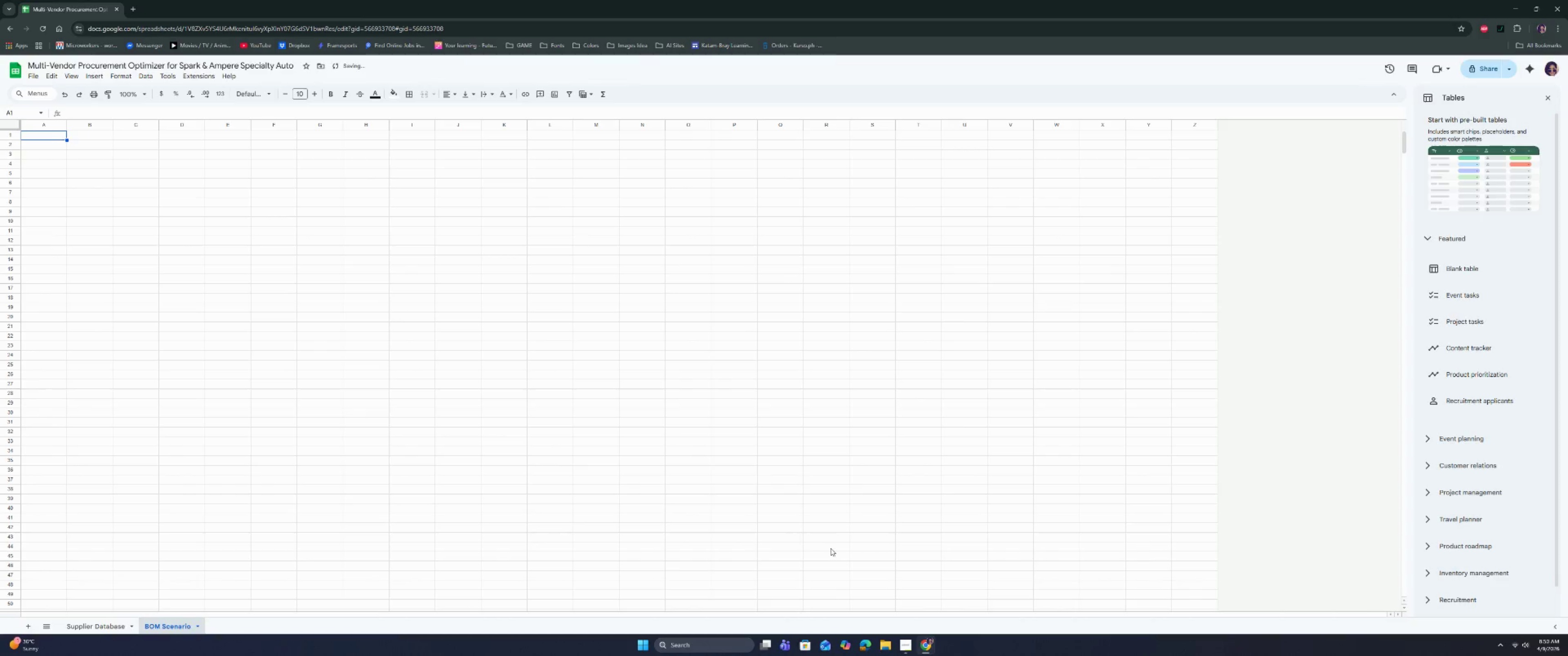 
left_click([904, 649])